 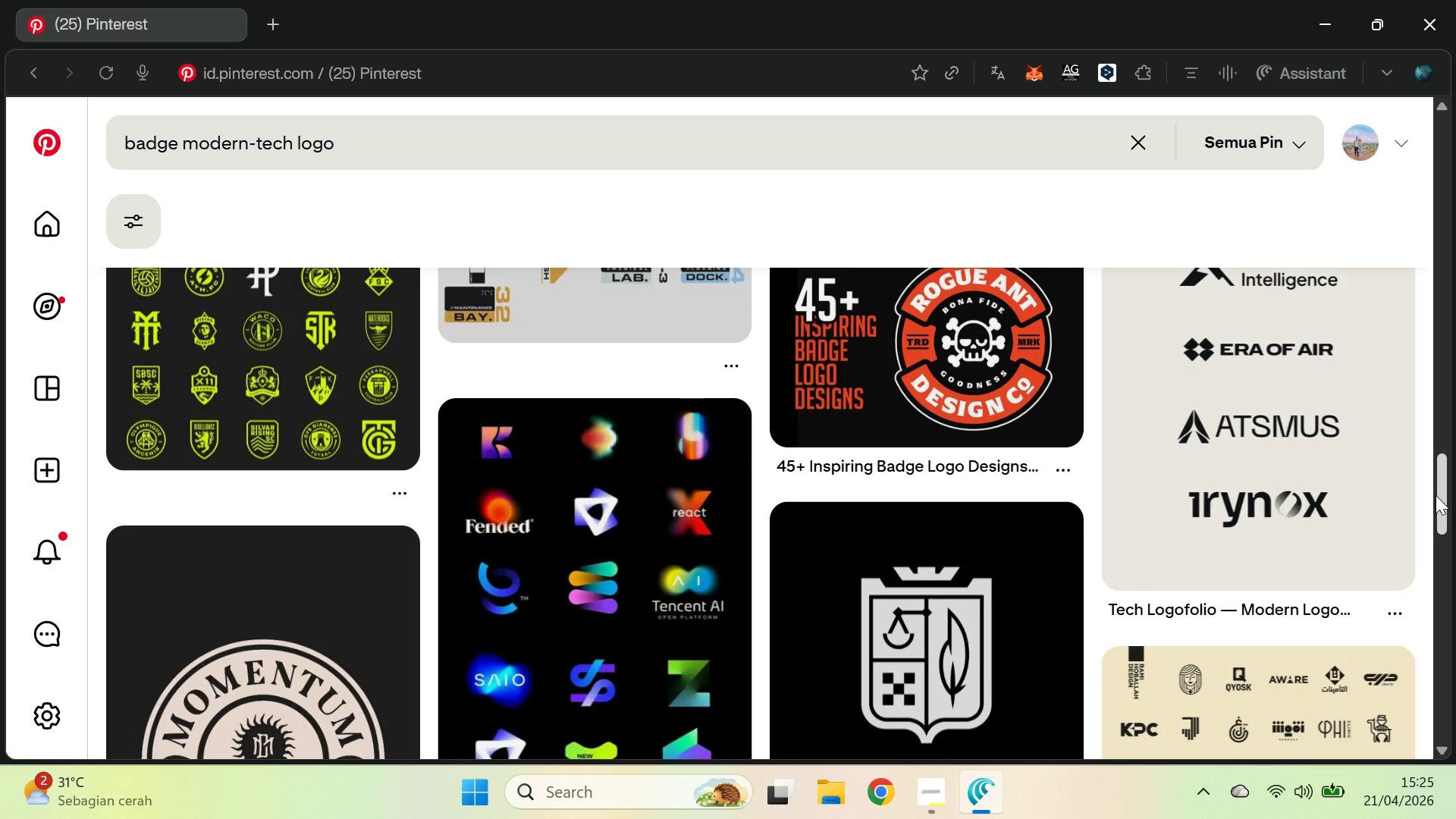 
left_click_drag(start_coordinate=[1442, 474], to_coordinate=[1454, 440])
 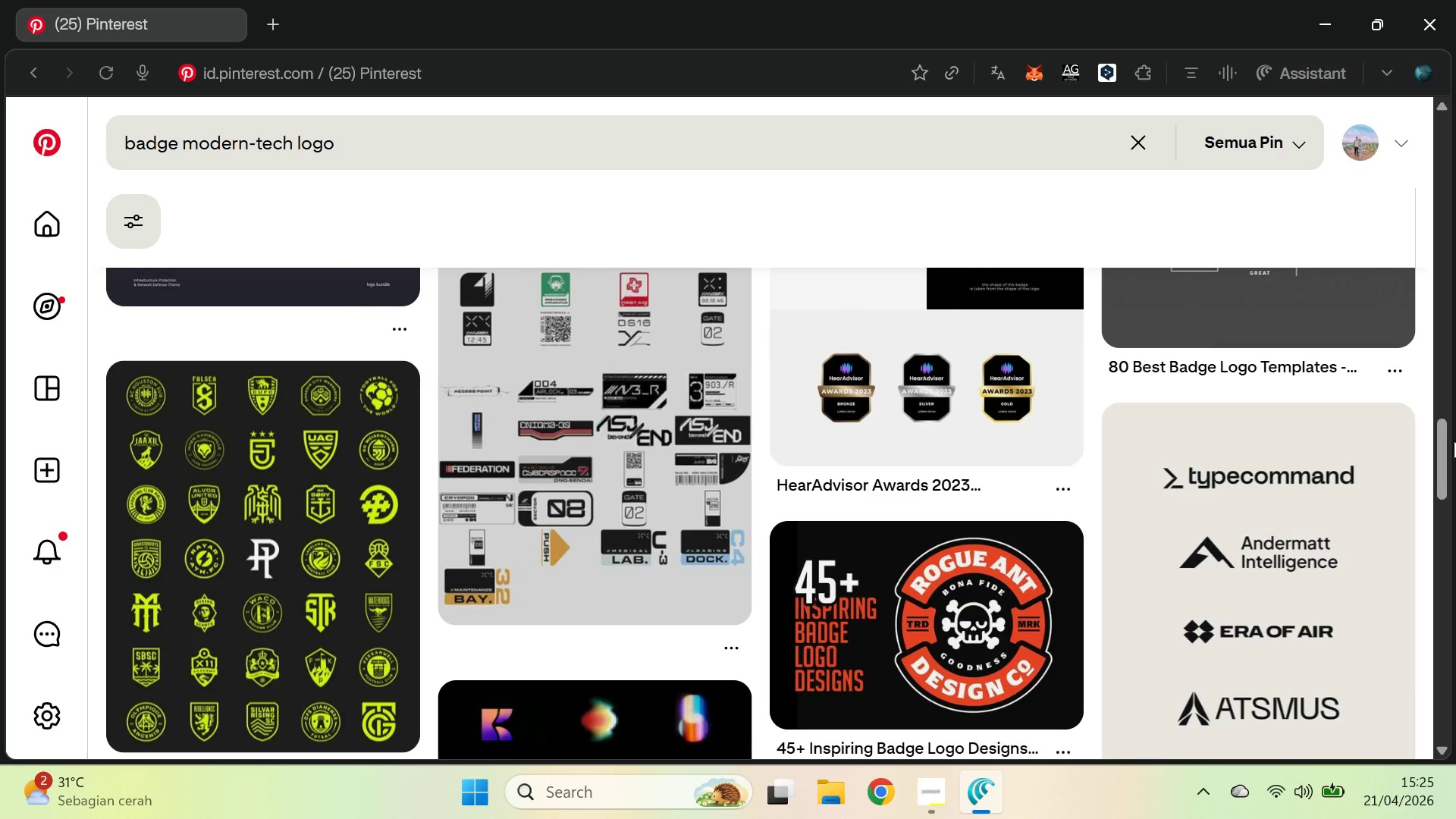 
left_click_drag(start_coordinate=[1454, 441], to_coordinate=[1455, 424])
 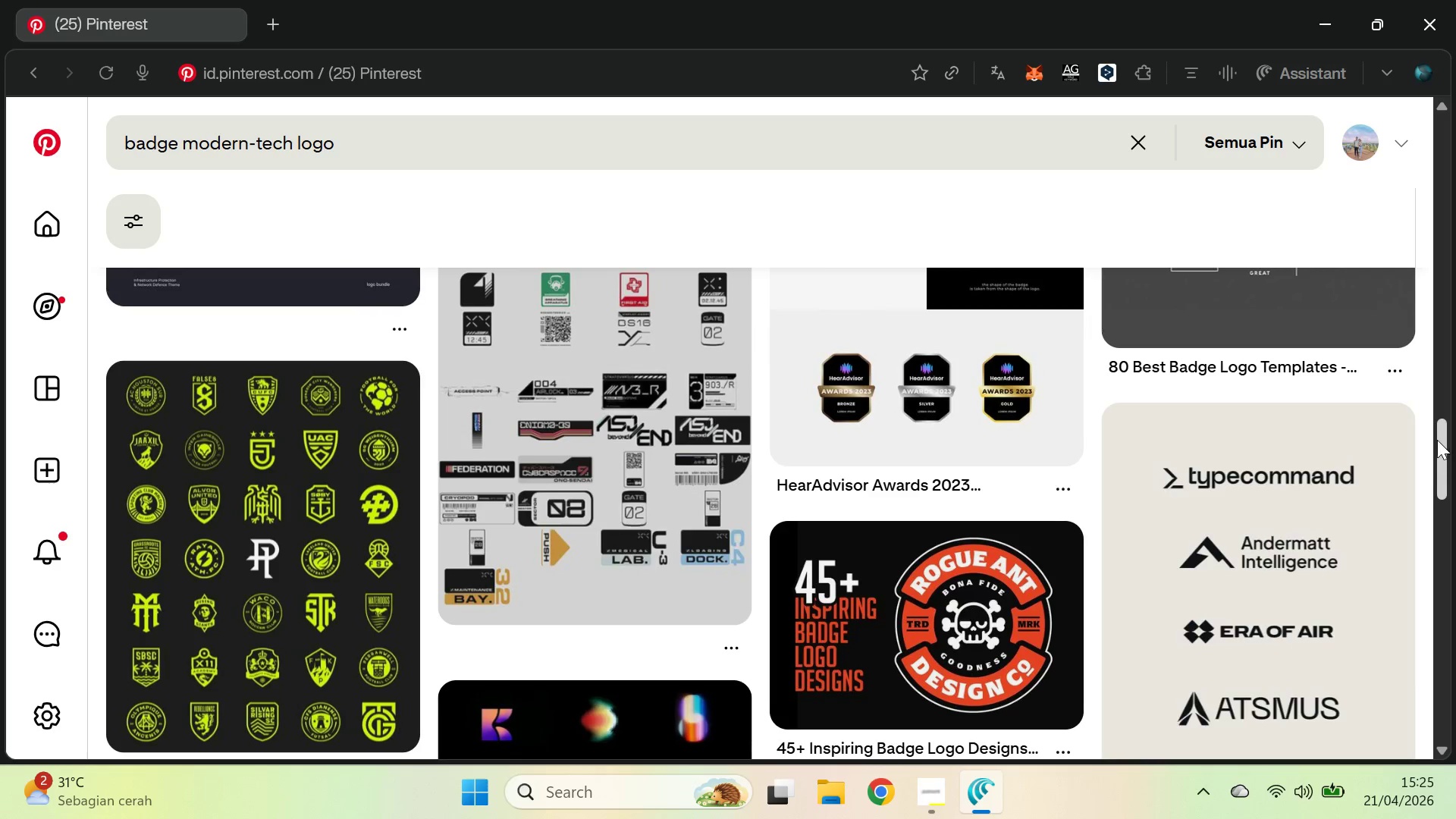 
left_click_drag(start_coordinate=[1437, 439], to_coordinate=[1438, 505])
 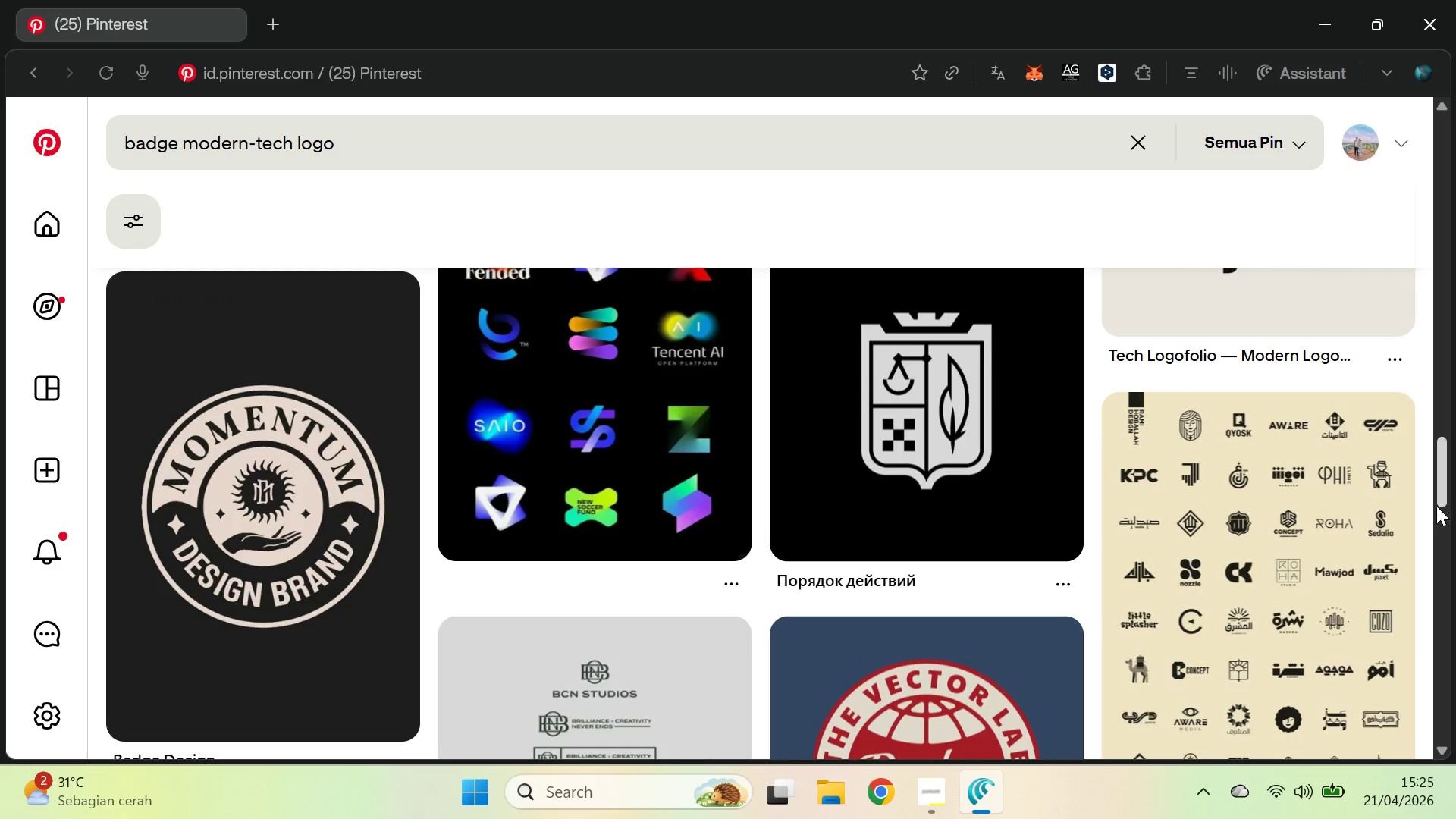 
key(Alt+AltLeft)
 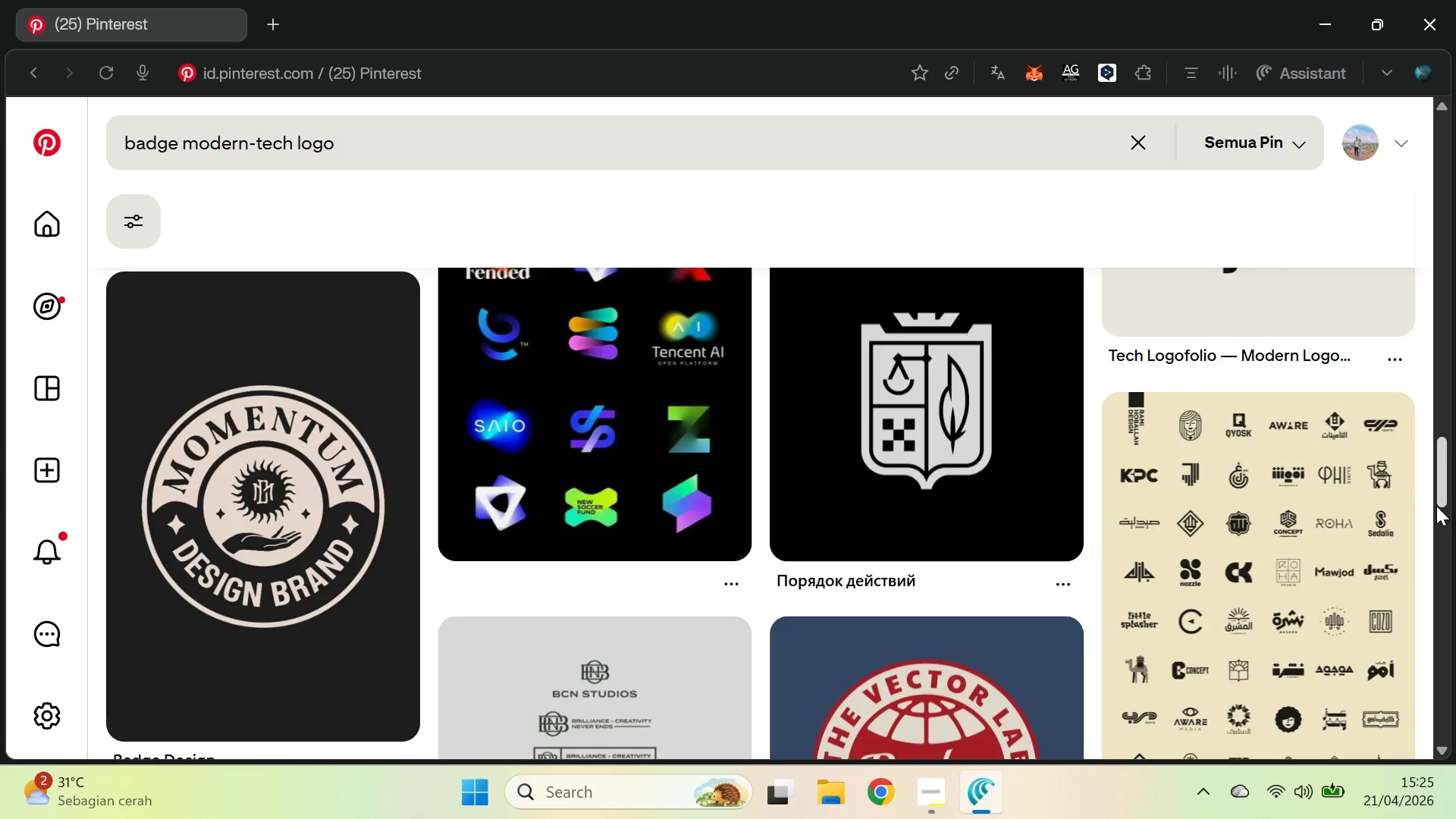 
key(Alt+Tab)